 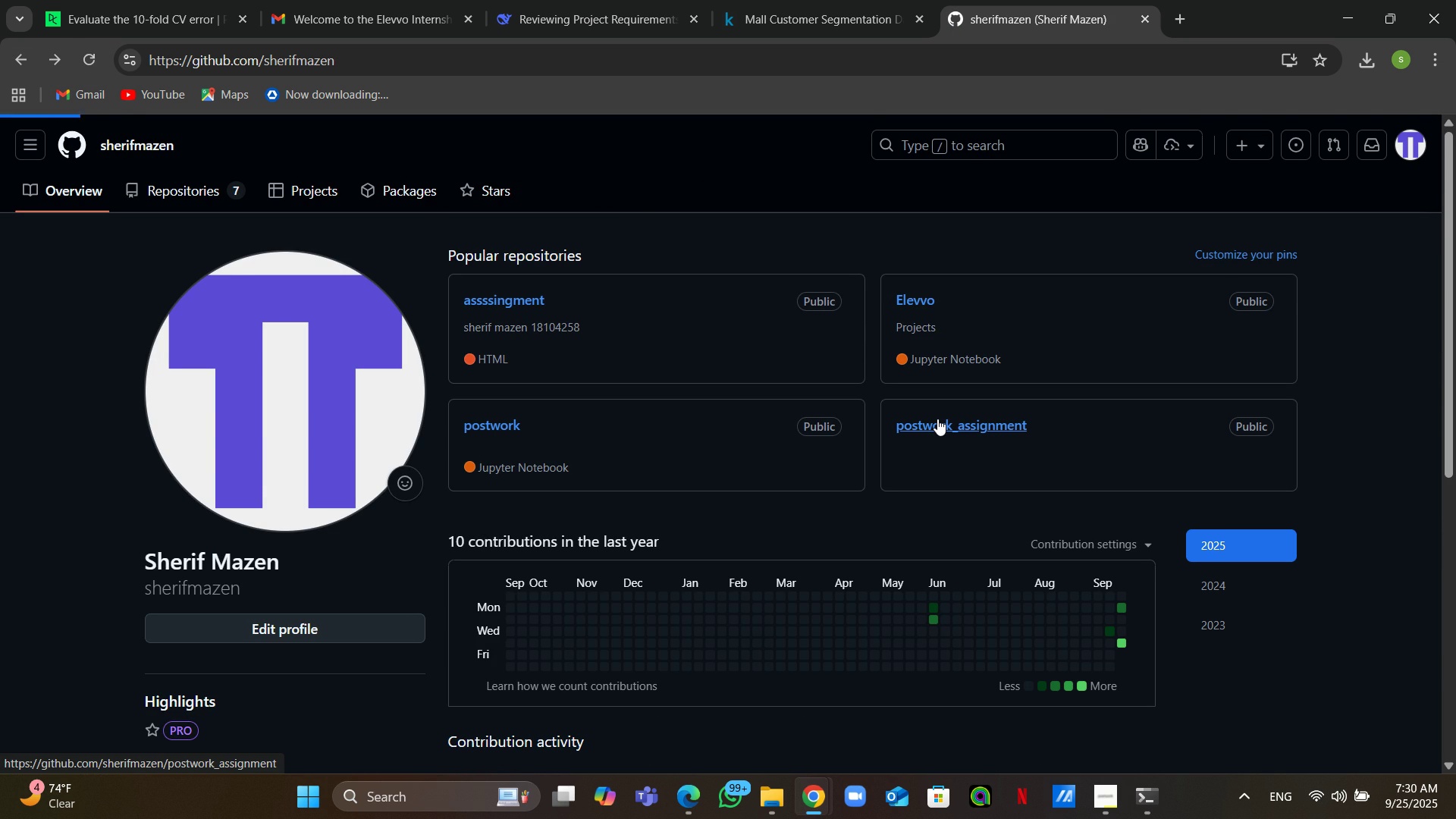 
left_click([1284, 247])
 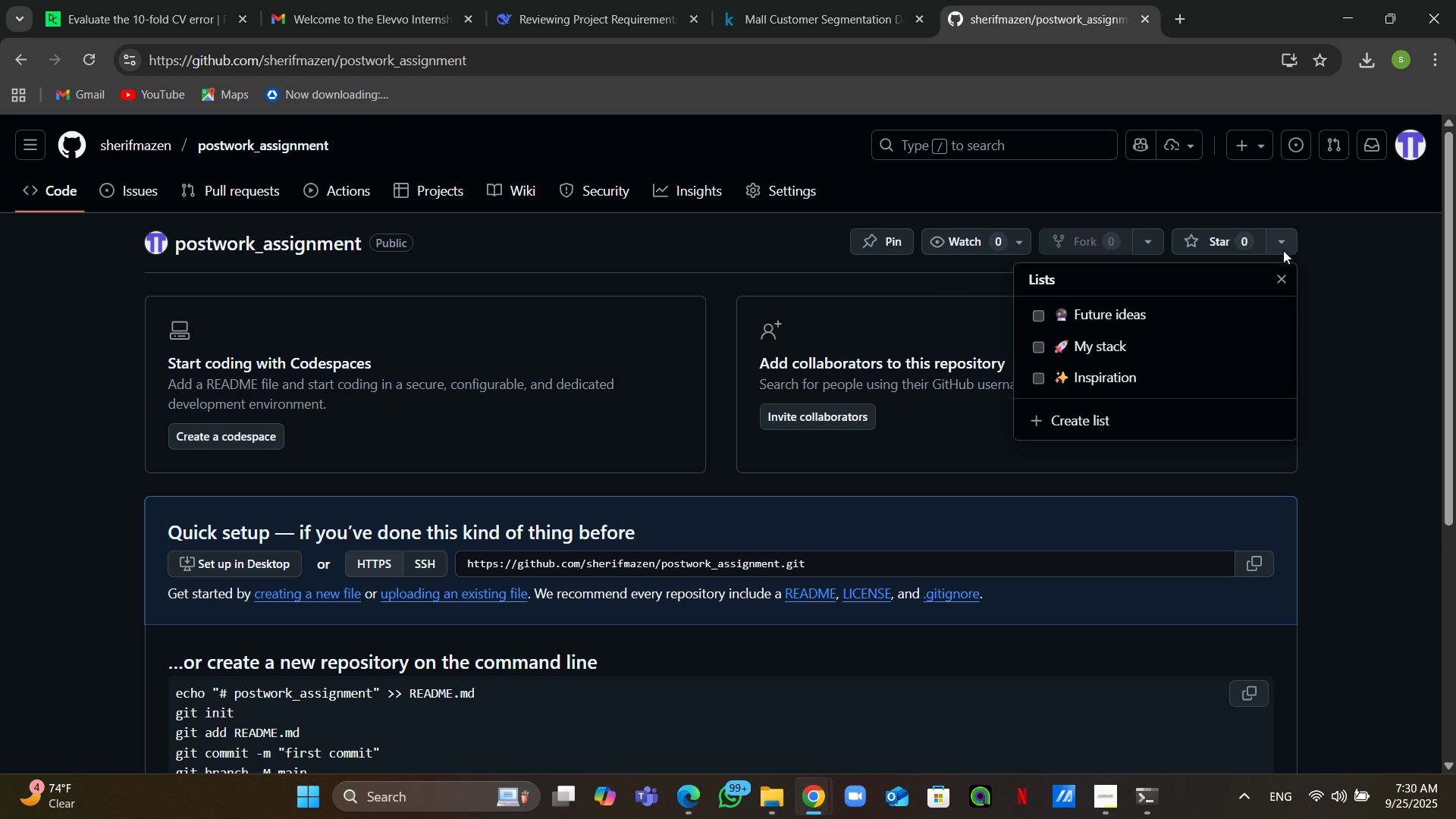 
left_click([1378, 338])
 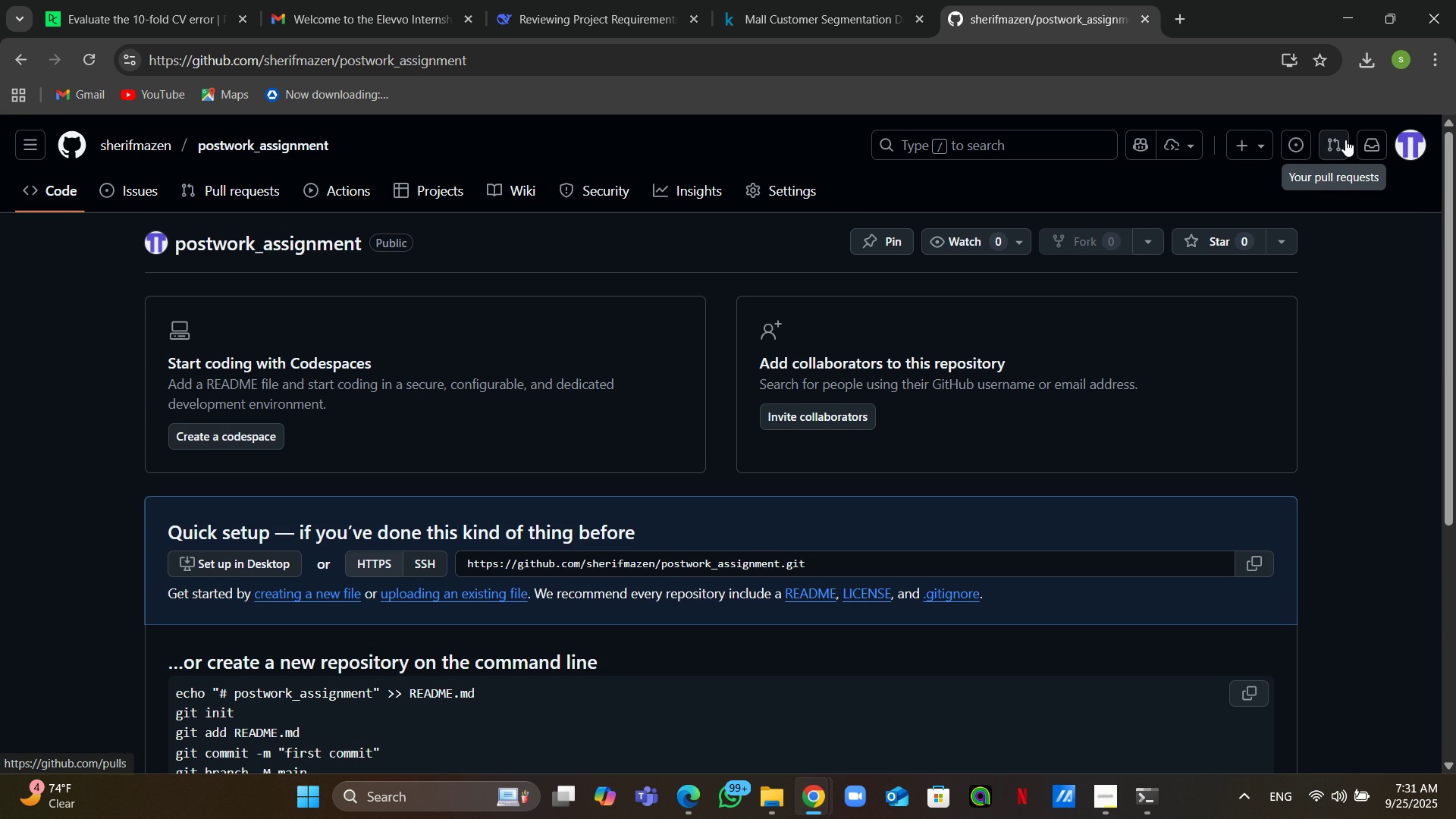 
wait(6.67)
 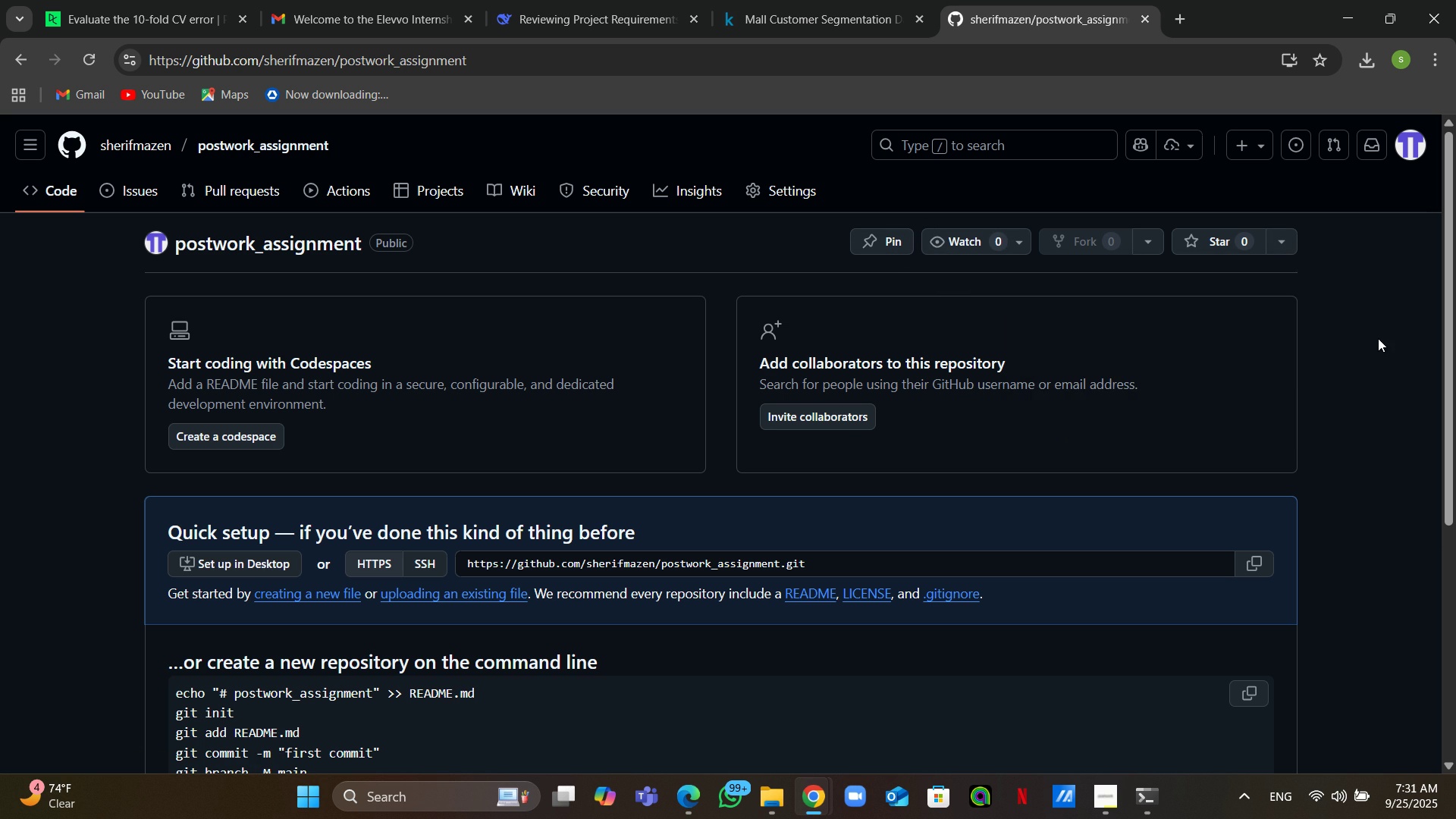 
mouse_move([1216, 162])
 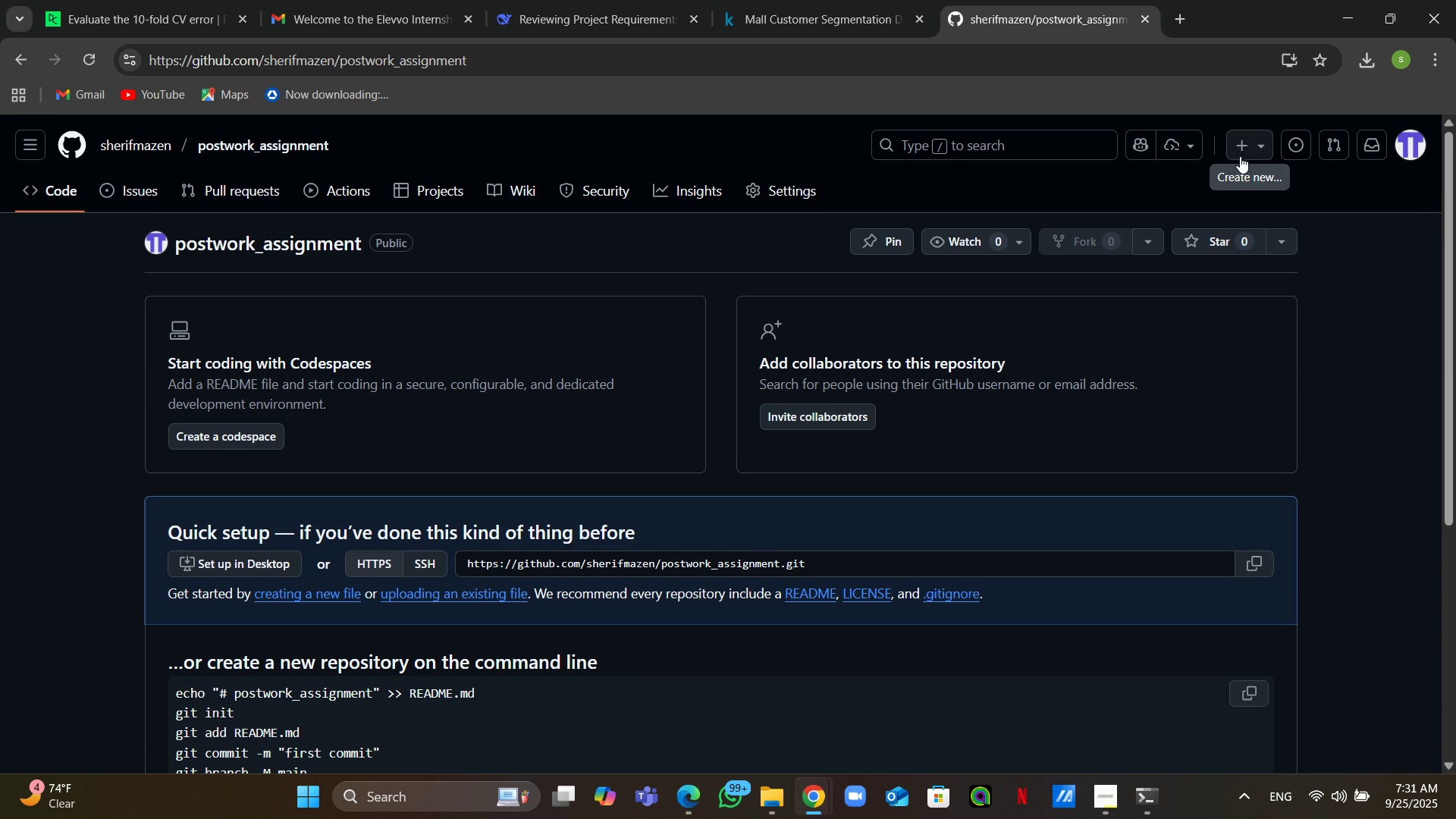 
left_click([1238, 151])
 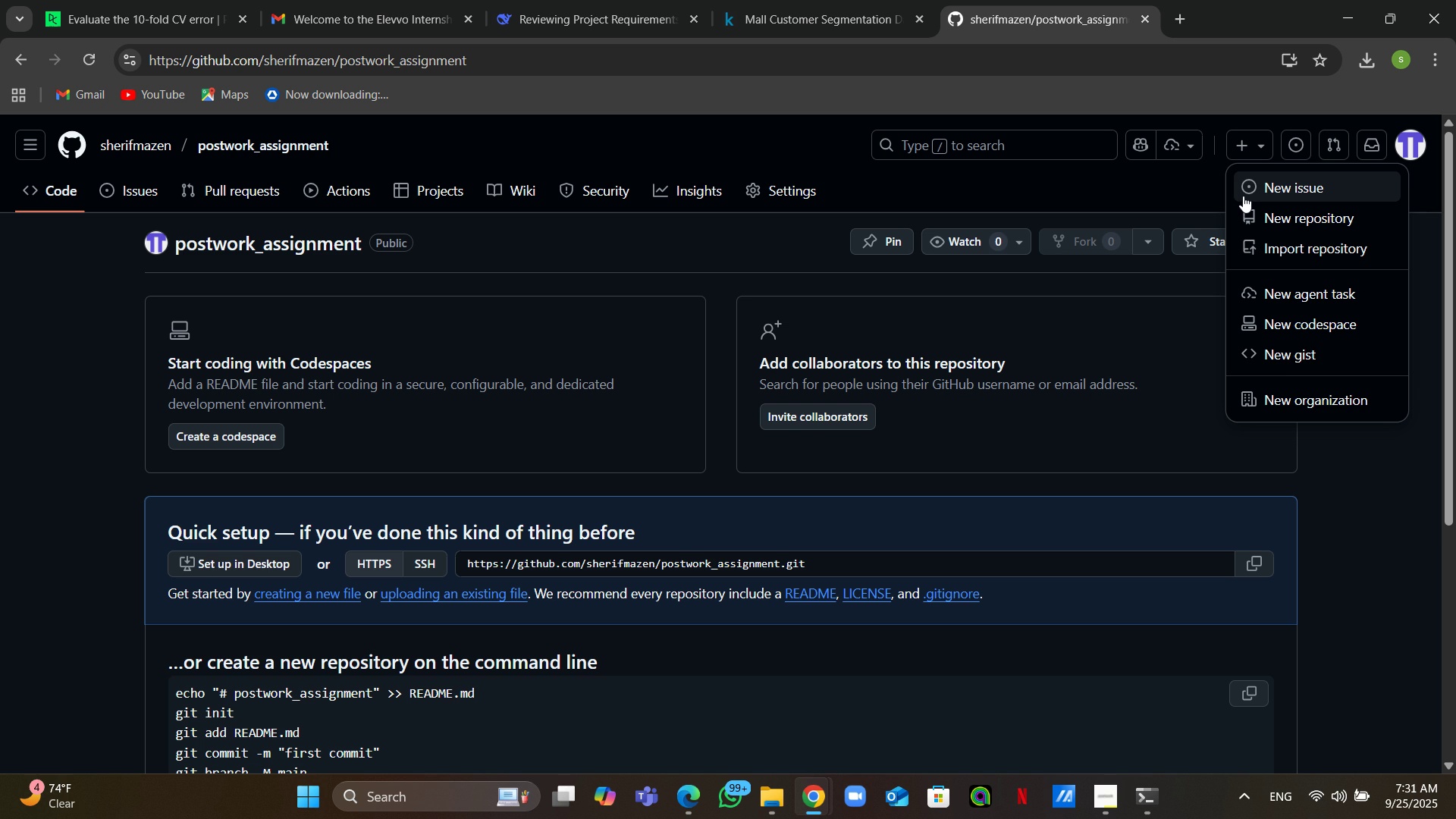 
left_click([1134, 300])
 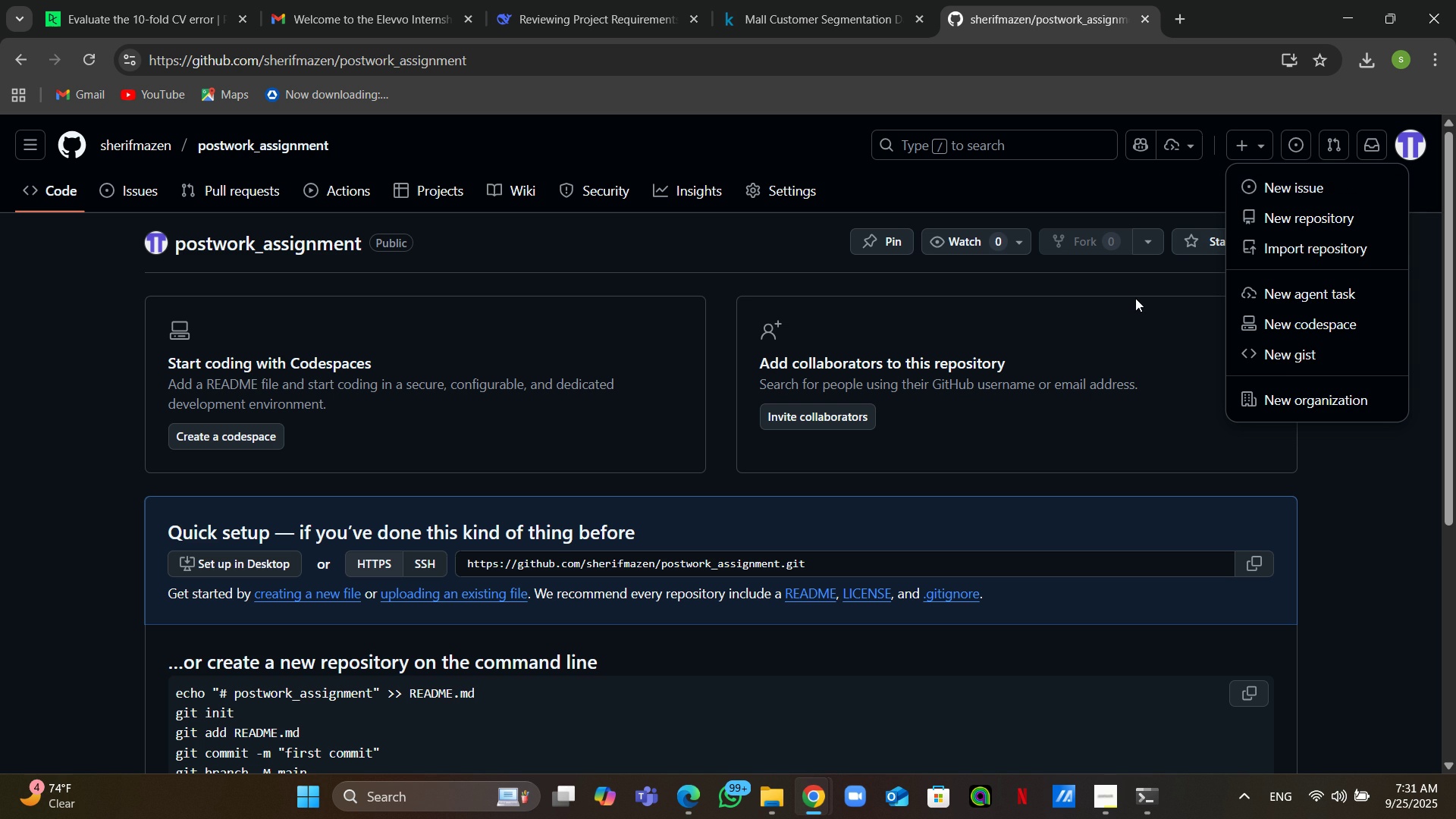 
left_click([1092, 789])